 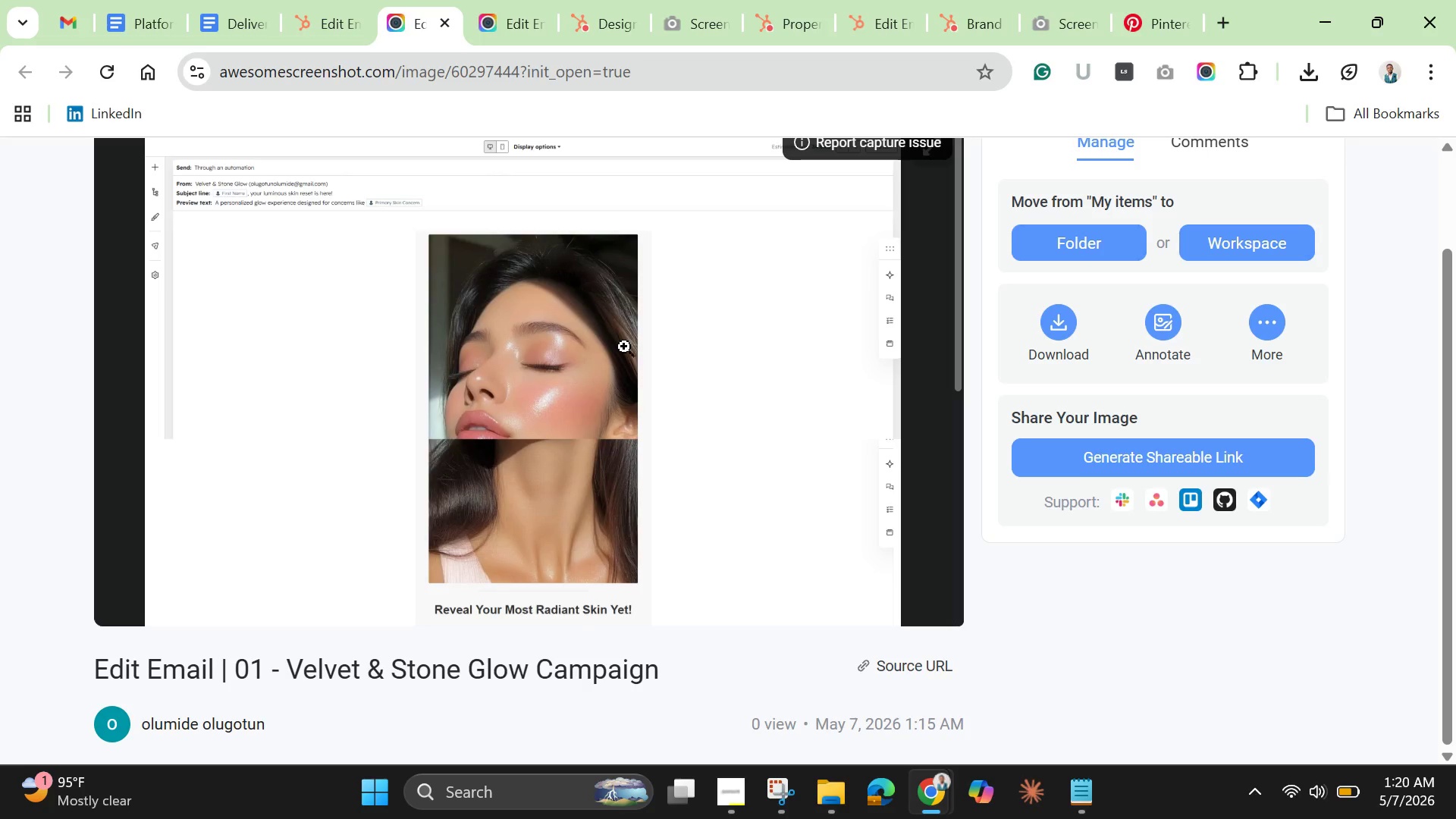 
scroll: coordinate [917, 316], scroll_direction: down, amount: 11.0
 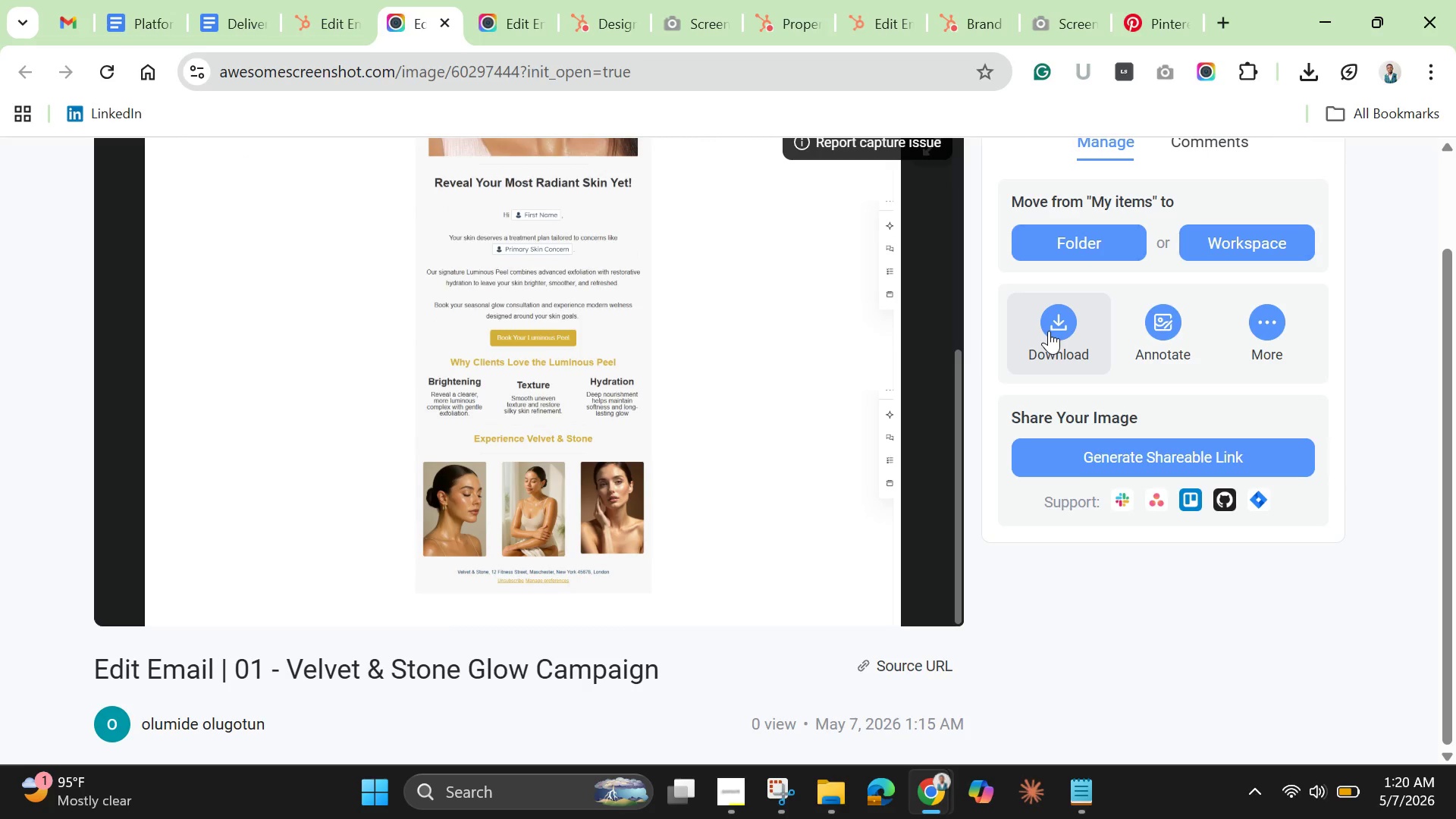 
left_click([1049, 331])
 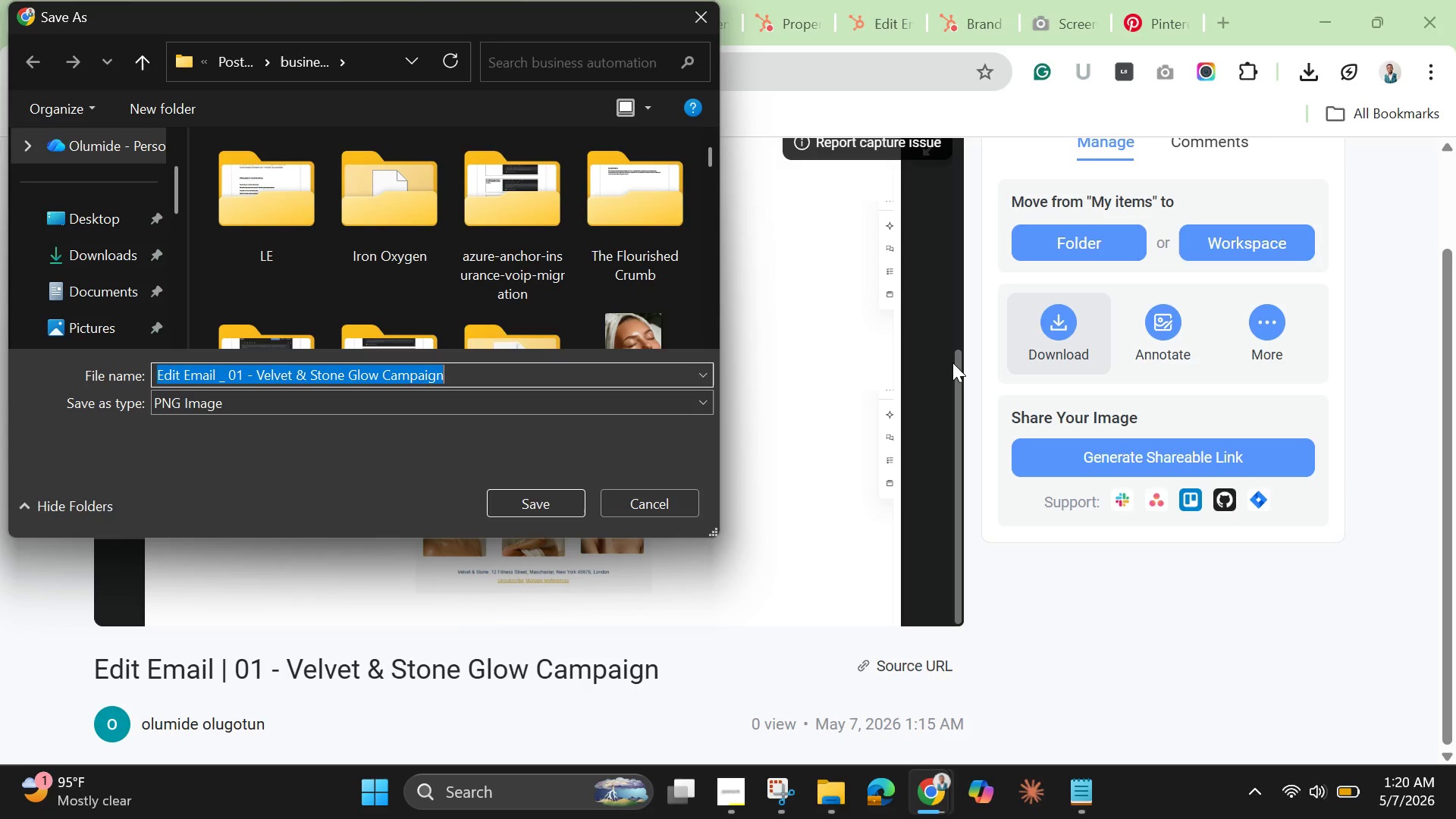 
wait(7.75)
 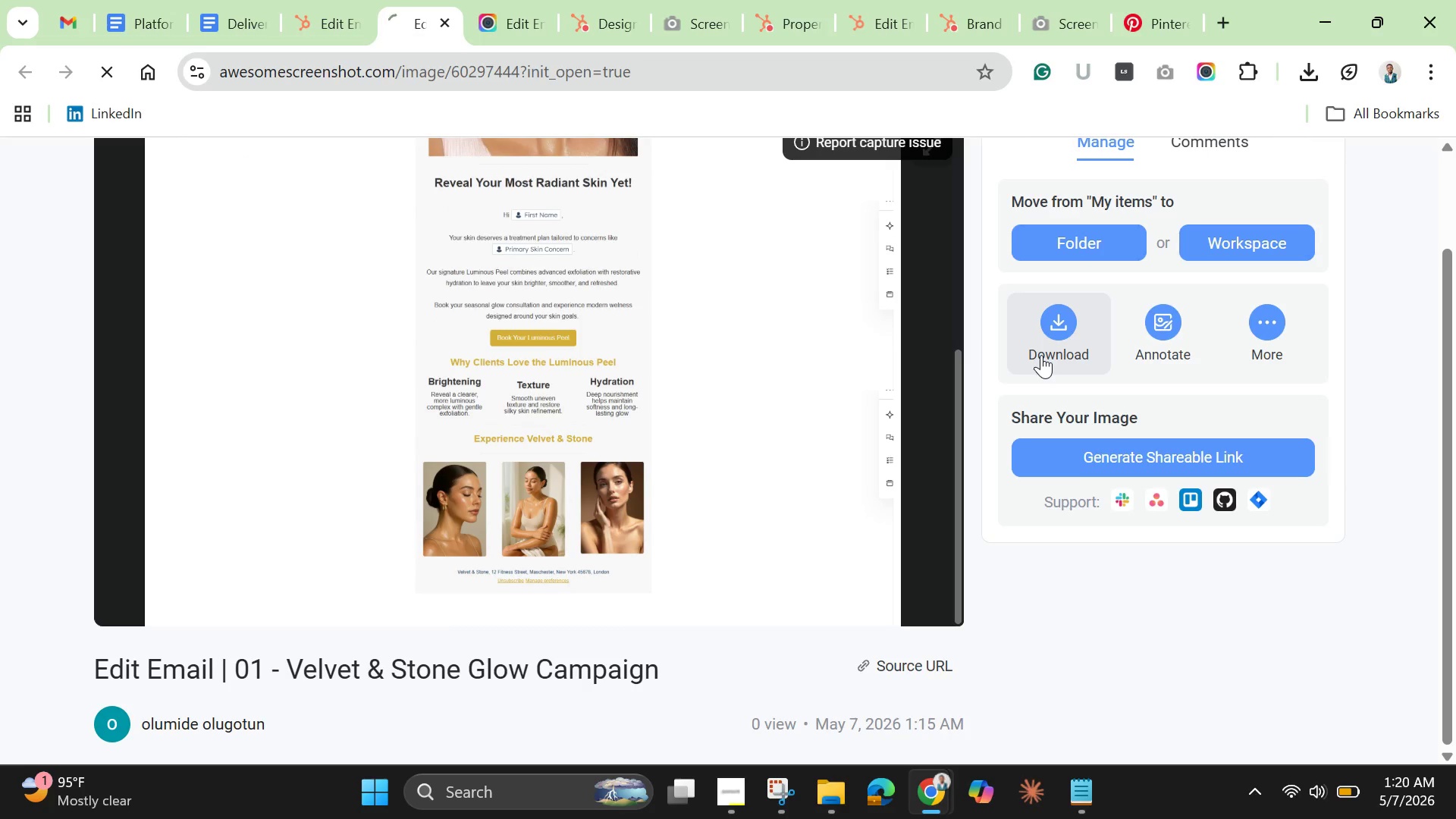 
key(Backspace)
 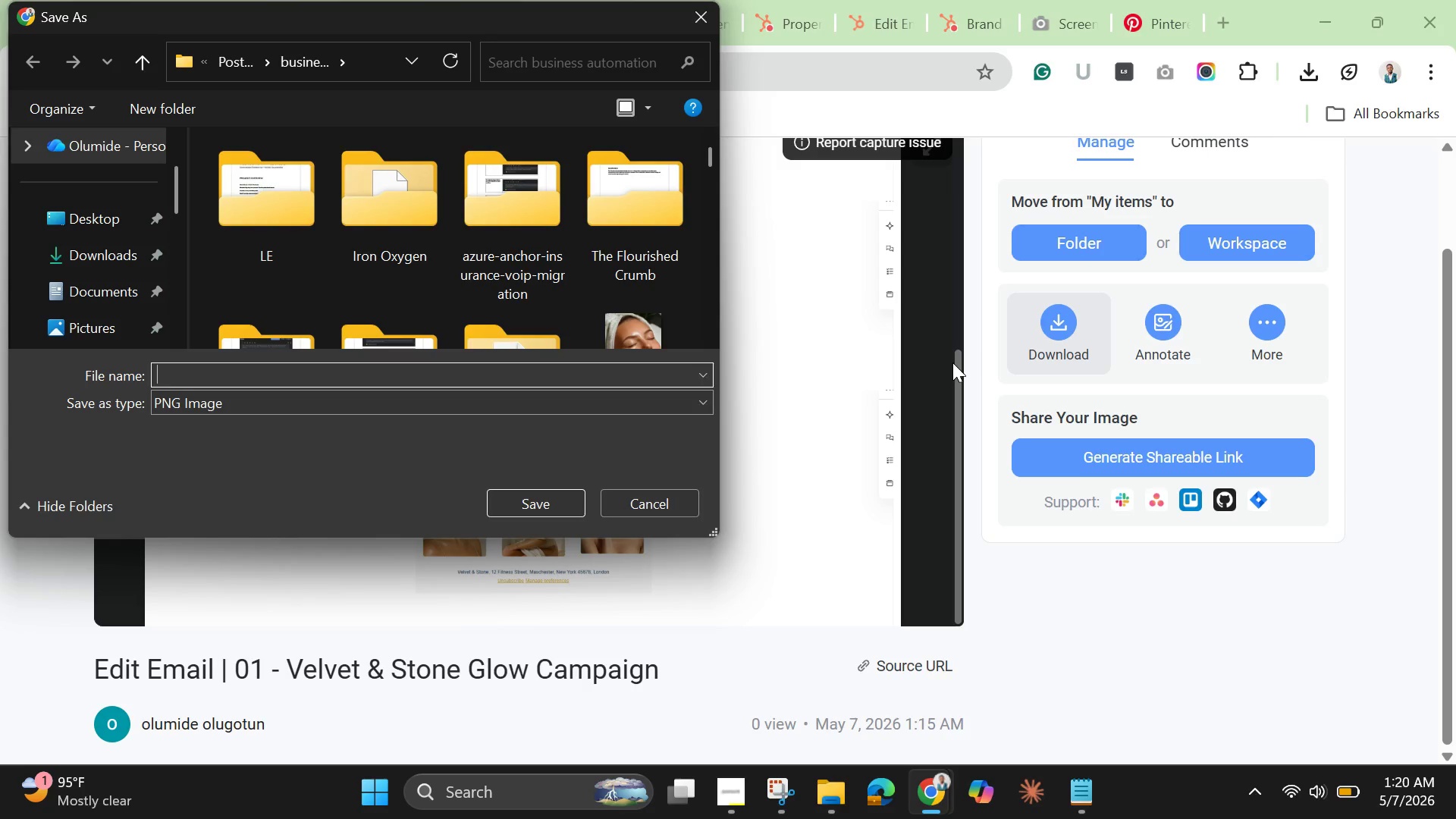 
key(Control+V)
 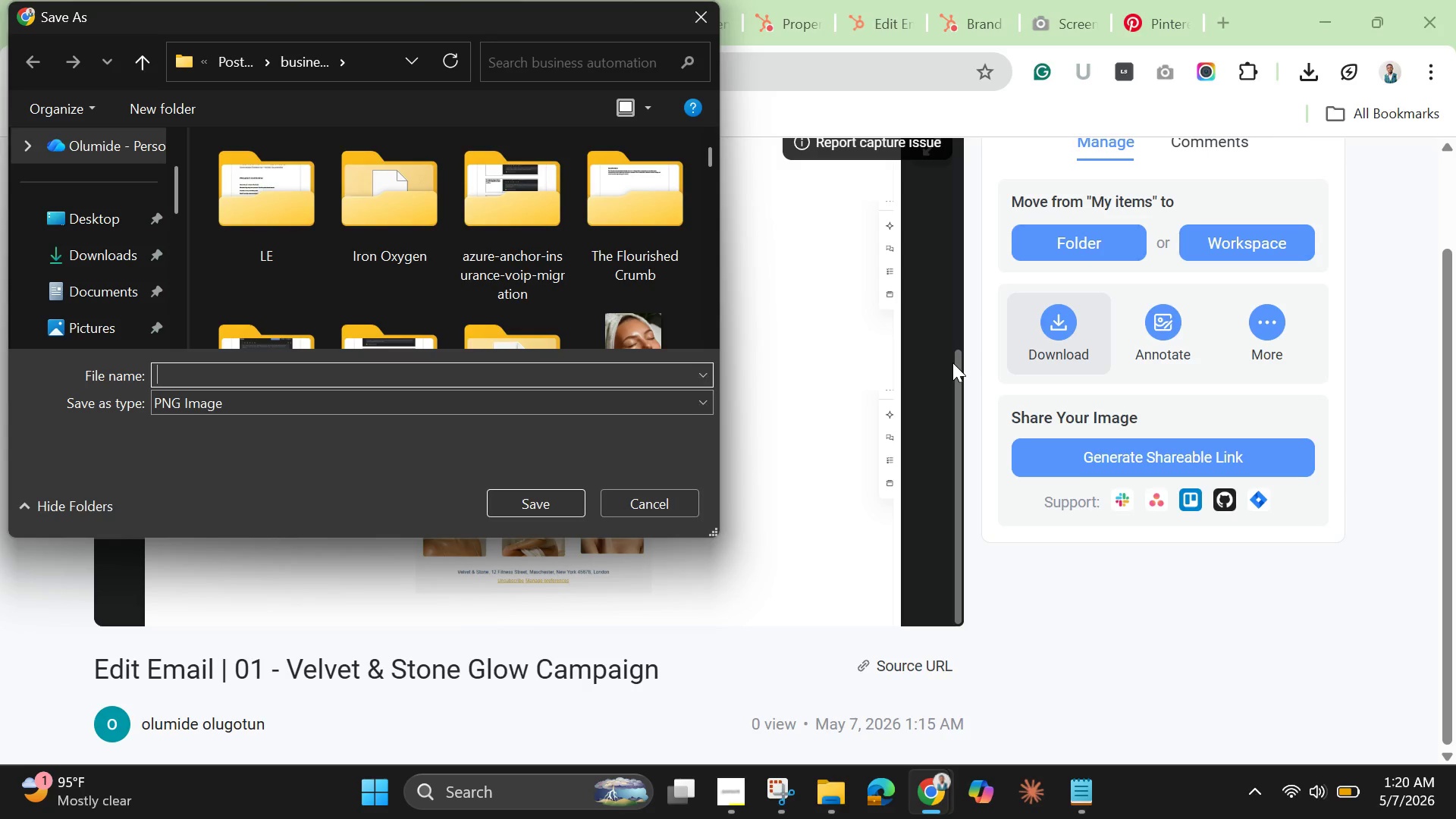 
hold_key(key=ControlLeft, duration=0.38)
 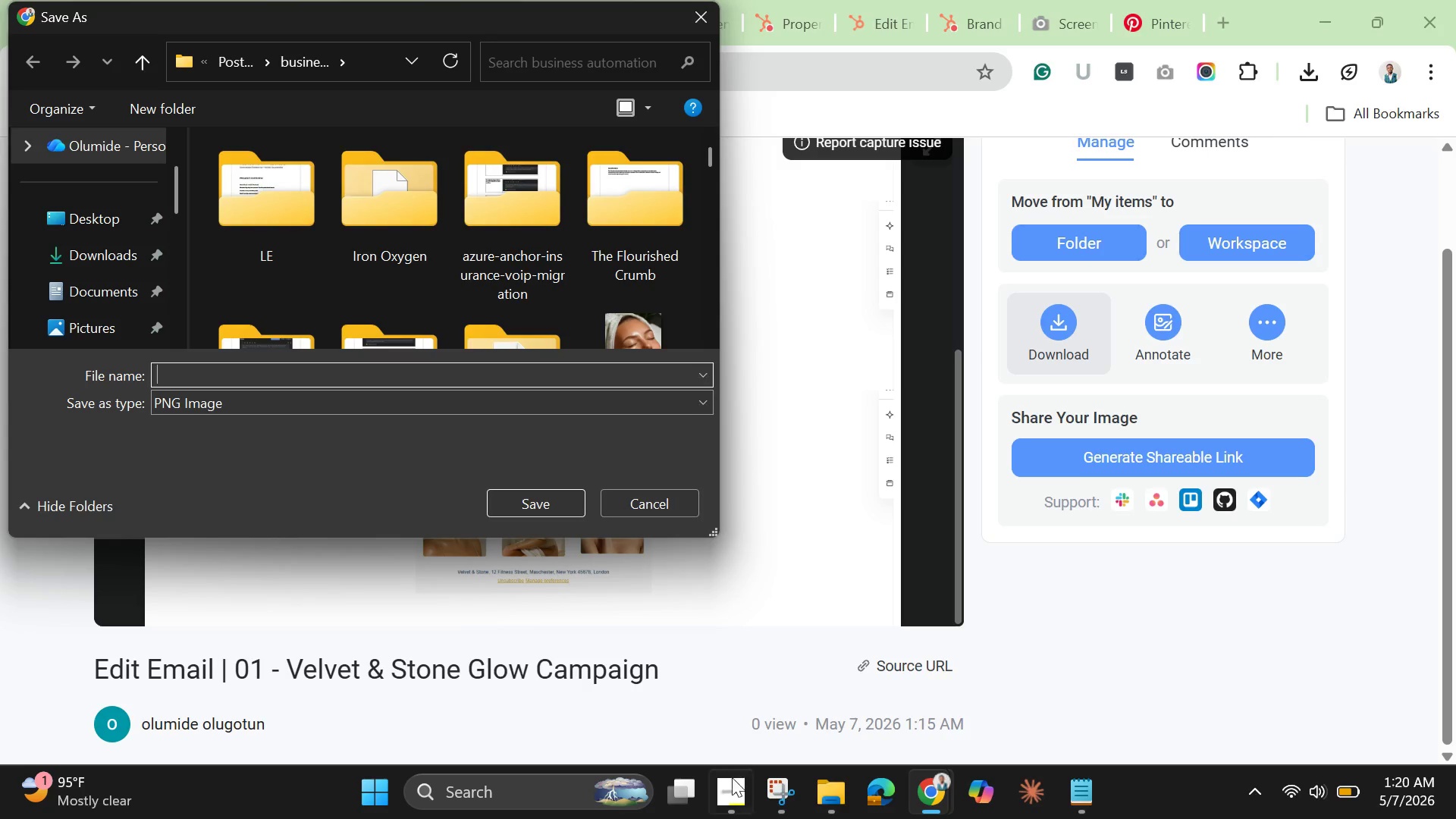 
left_click([723, 786])
 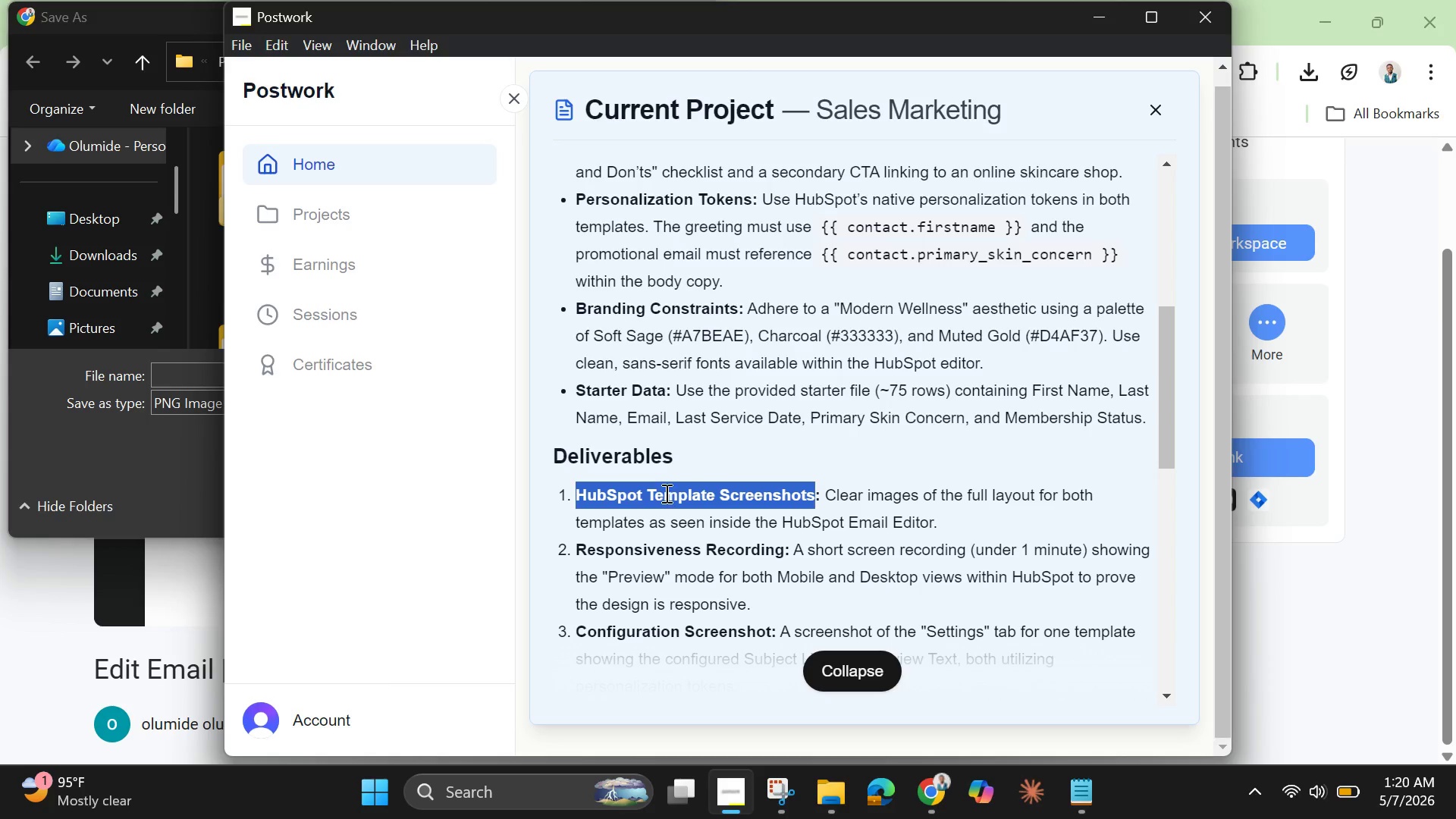 
hold_key(key=ControlLeft, duration=0.94)